 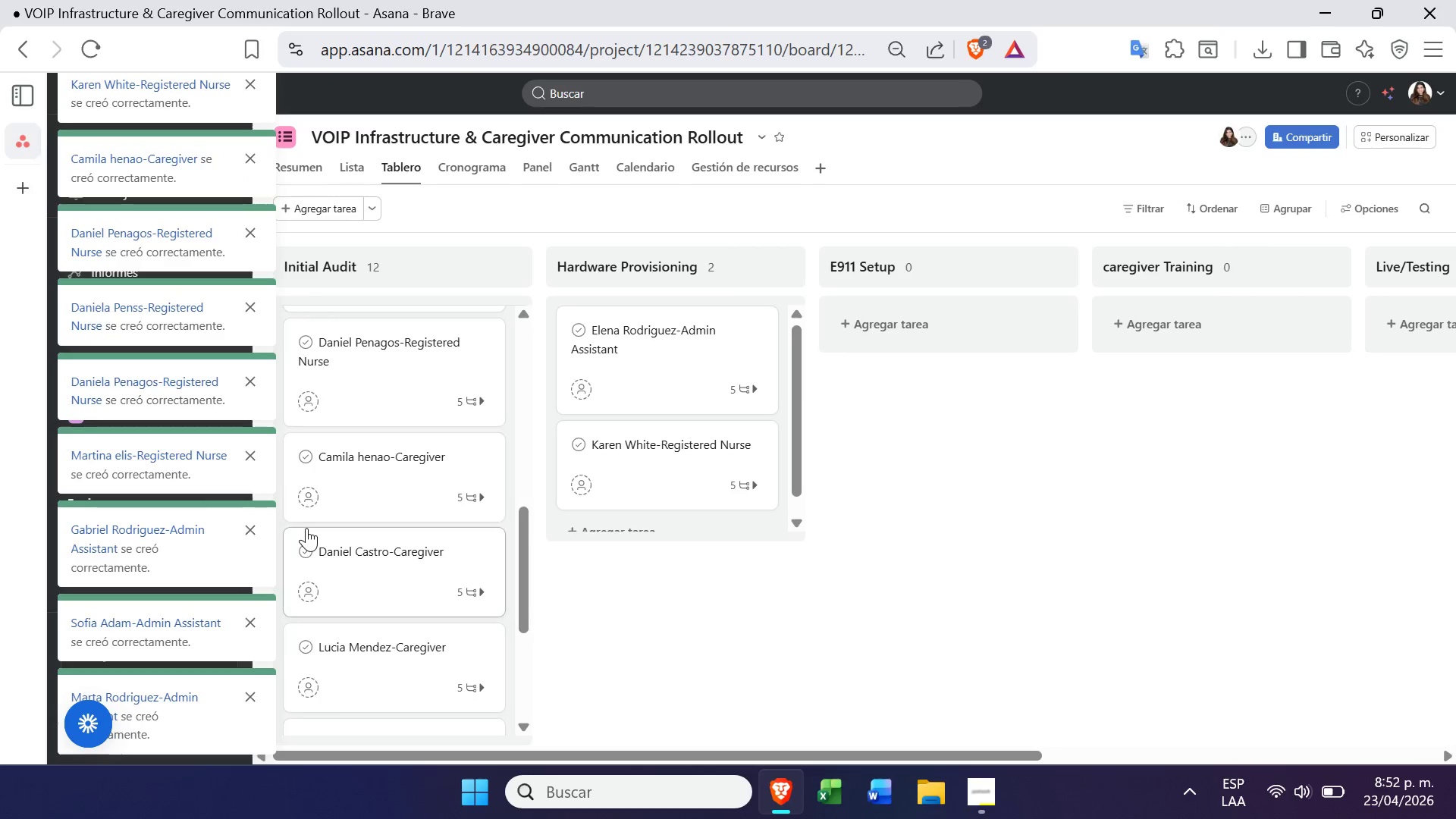 
mouse_move([335, 527])
 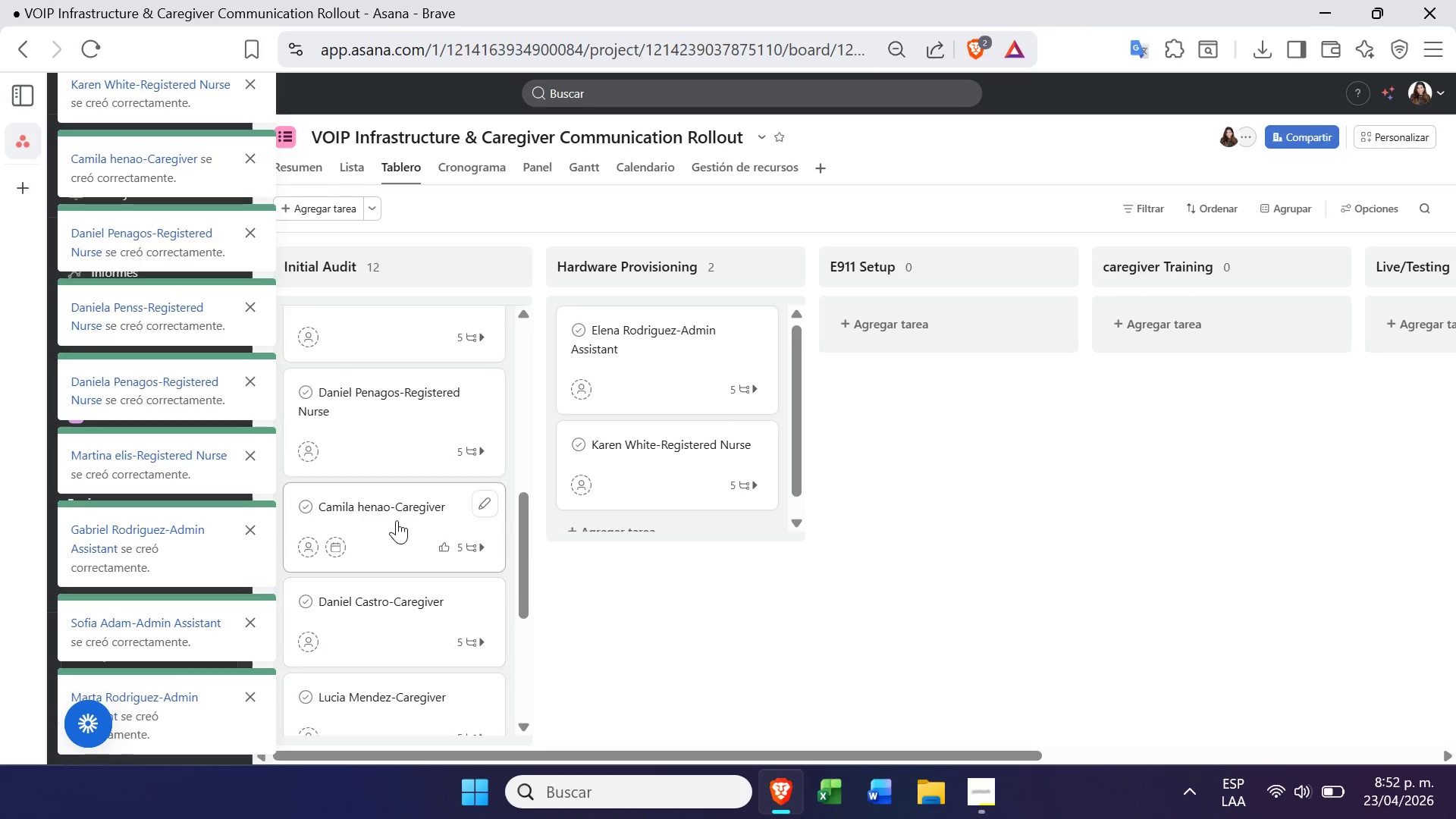 
wait(11.28)
 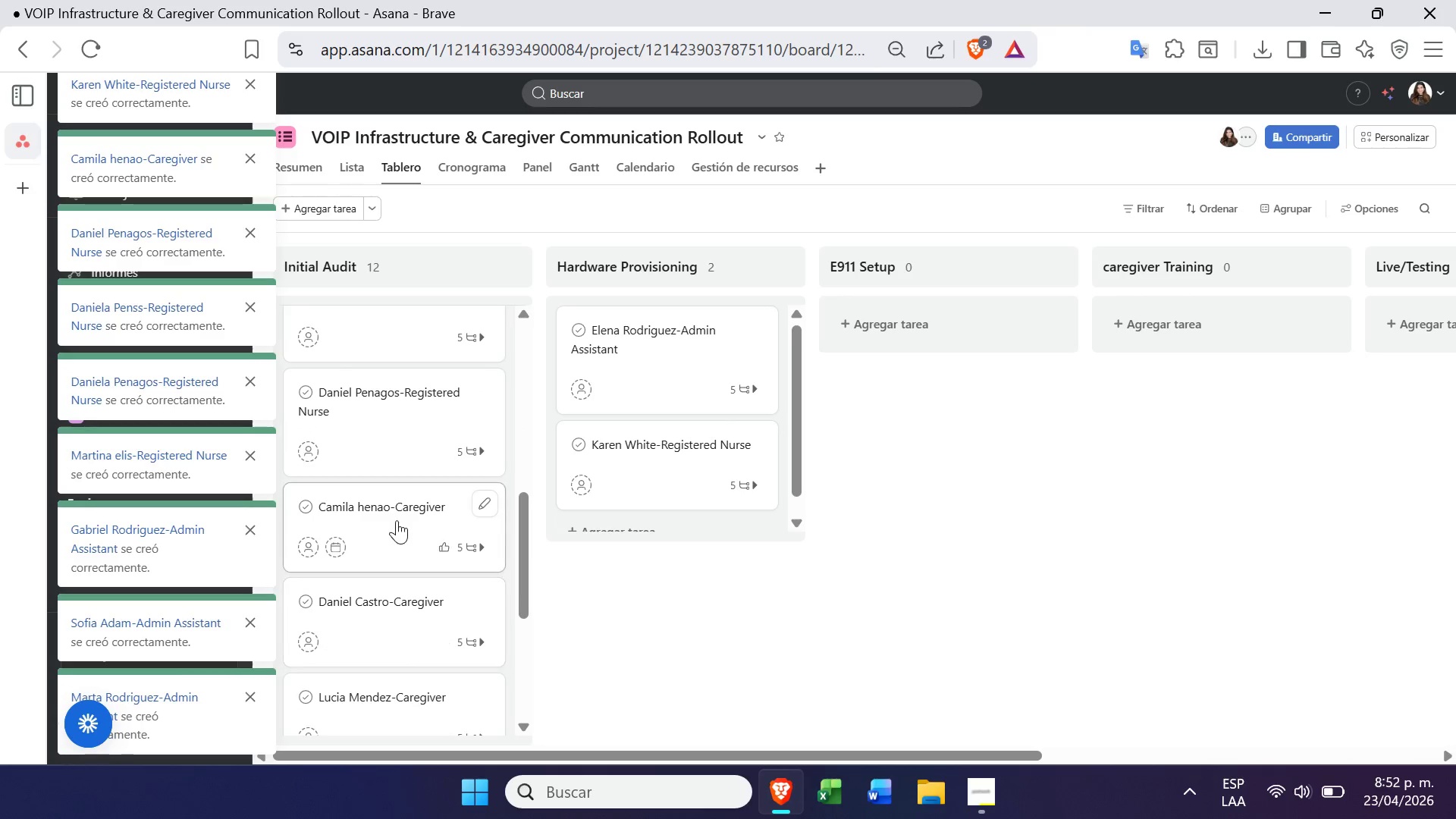 
left_click([372, 206])
 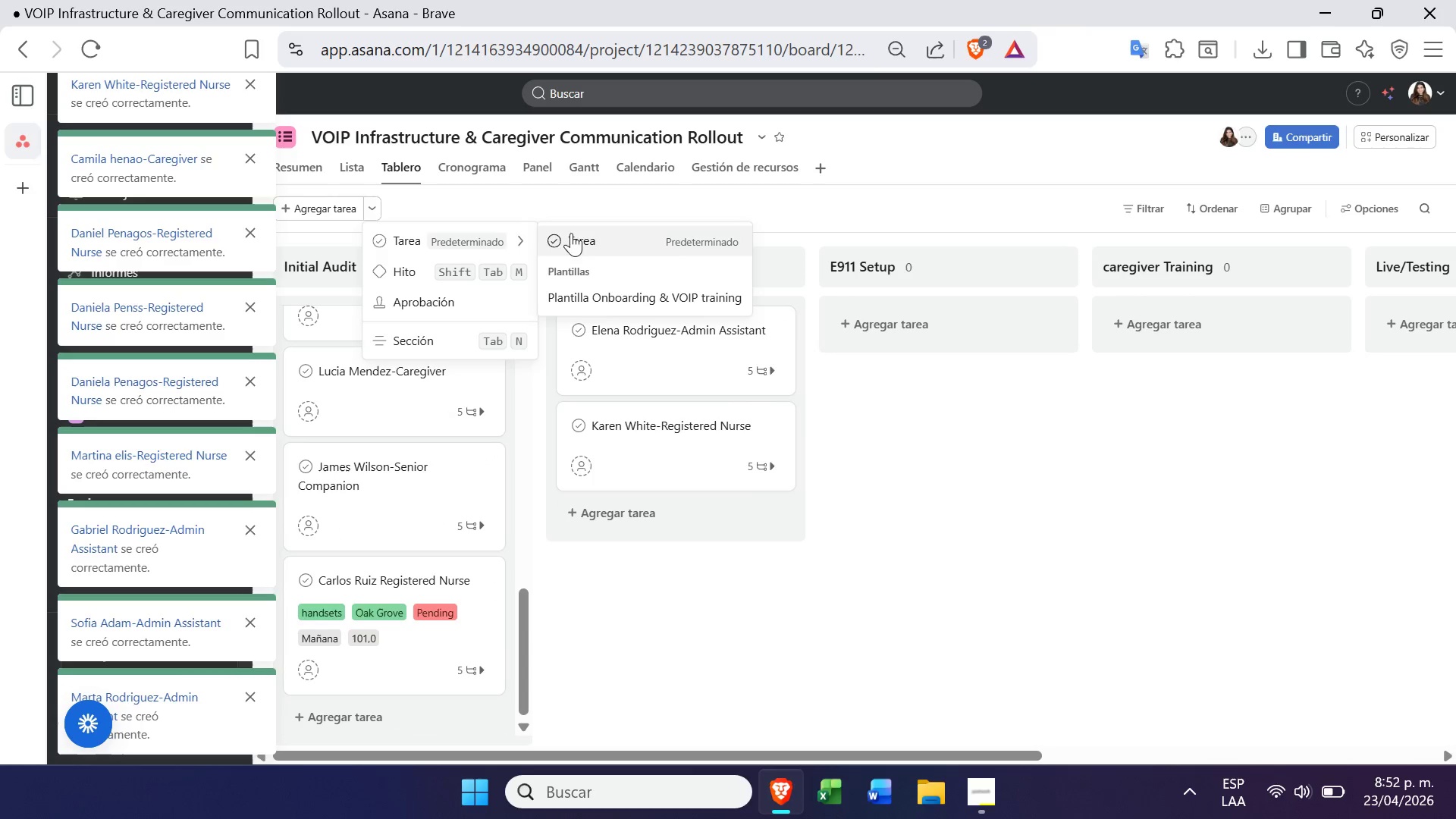 
left_click([595, 293])
 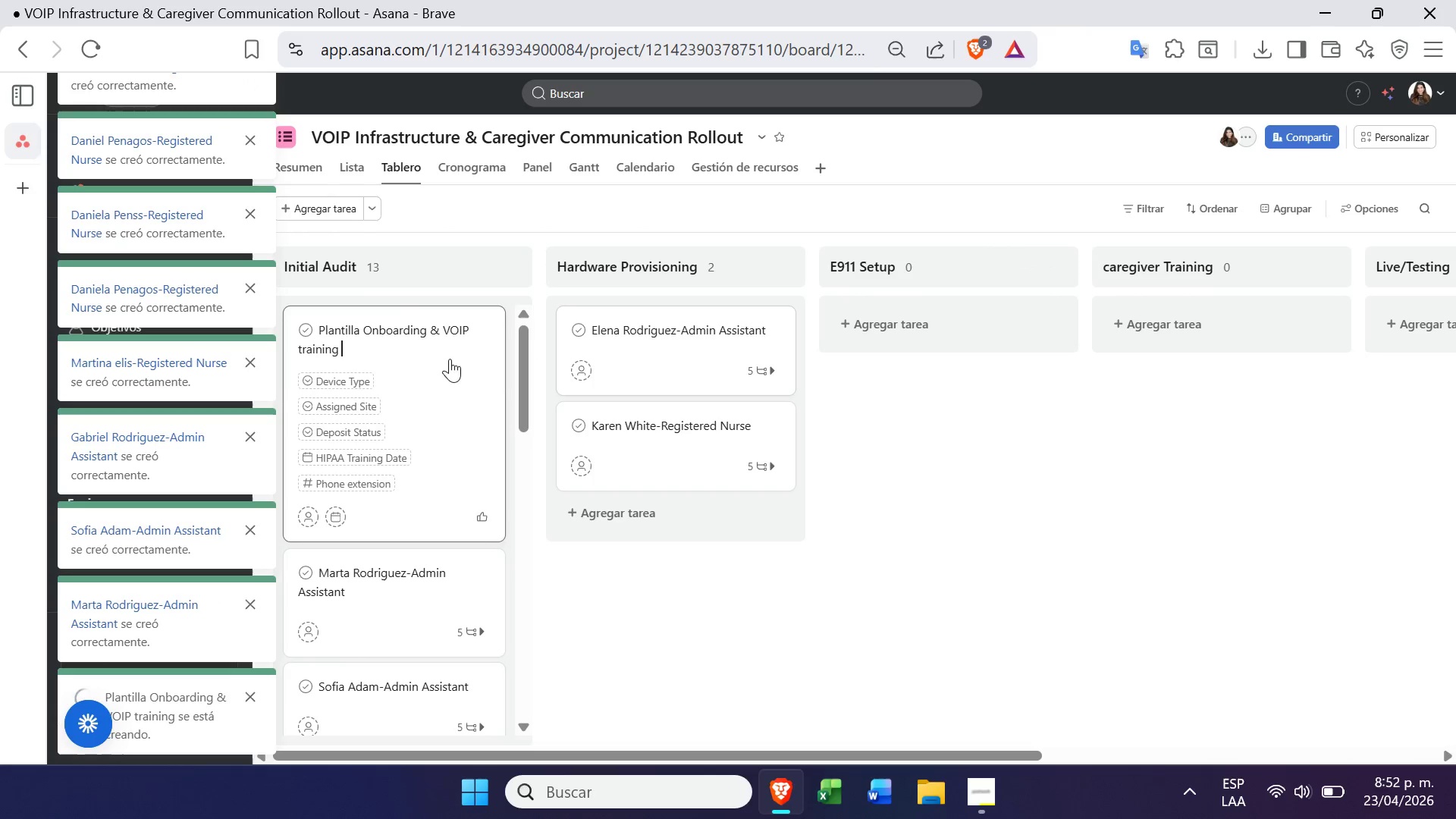 
double_click([394, 322])
 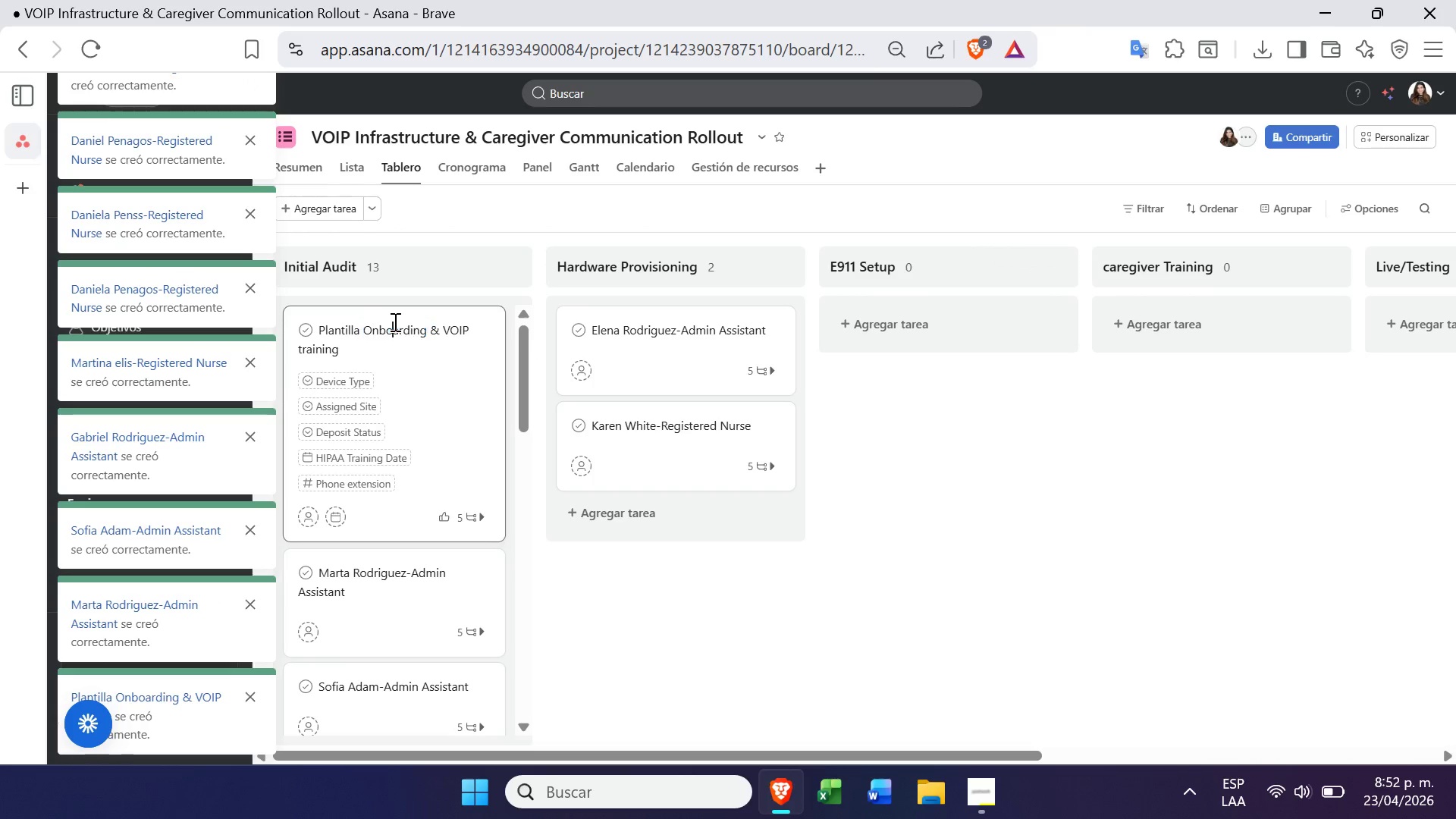 
double_click([394, 322])
 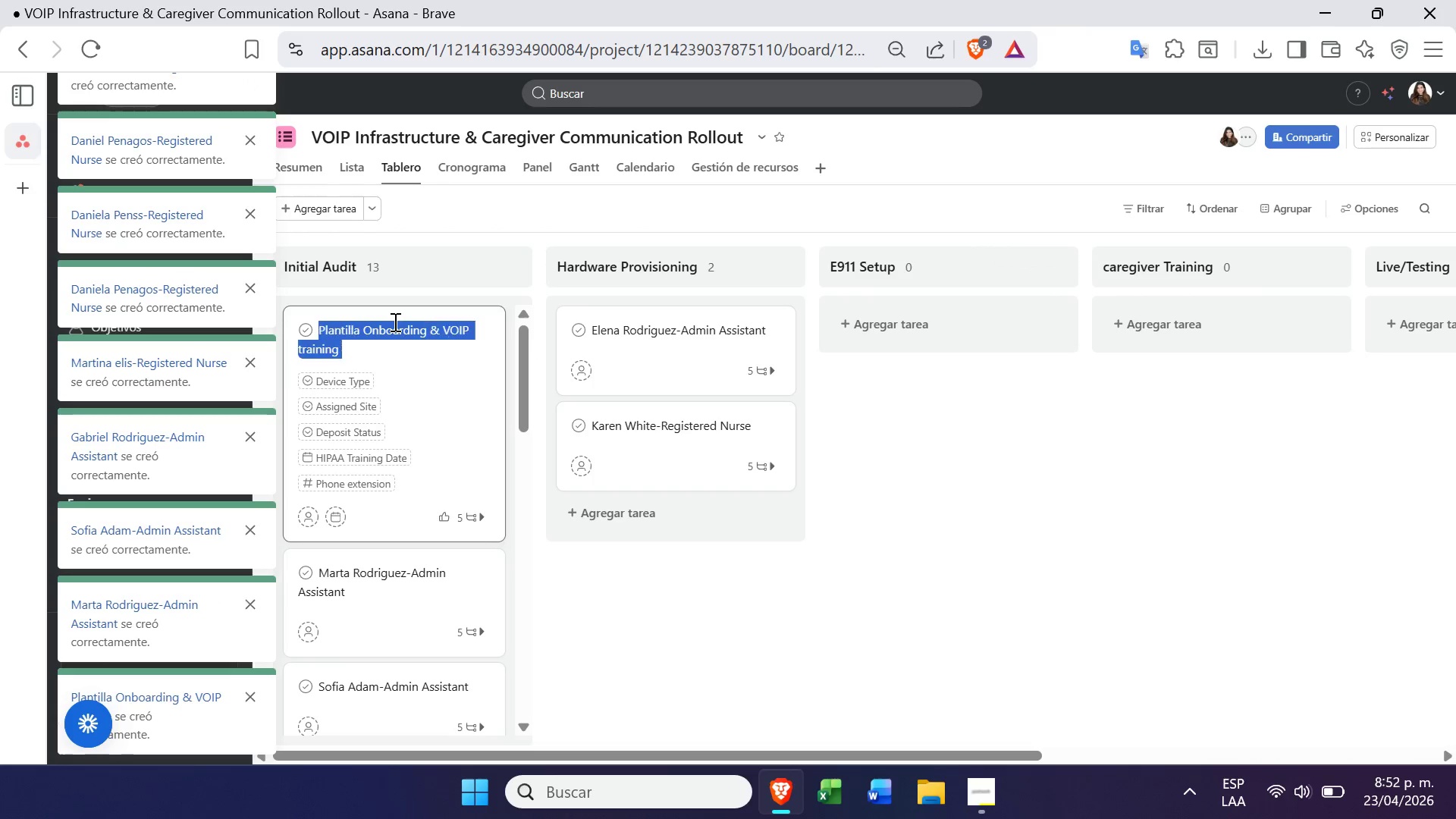 
triple_click([394, 322])
 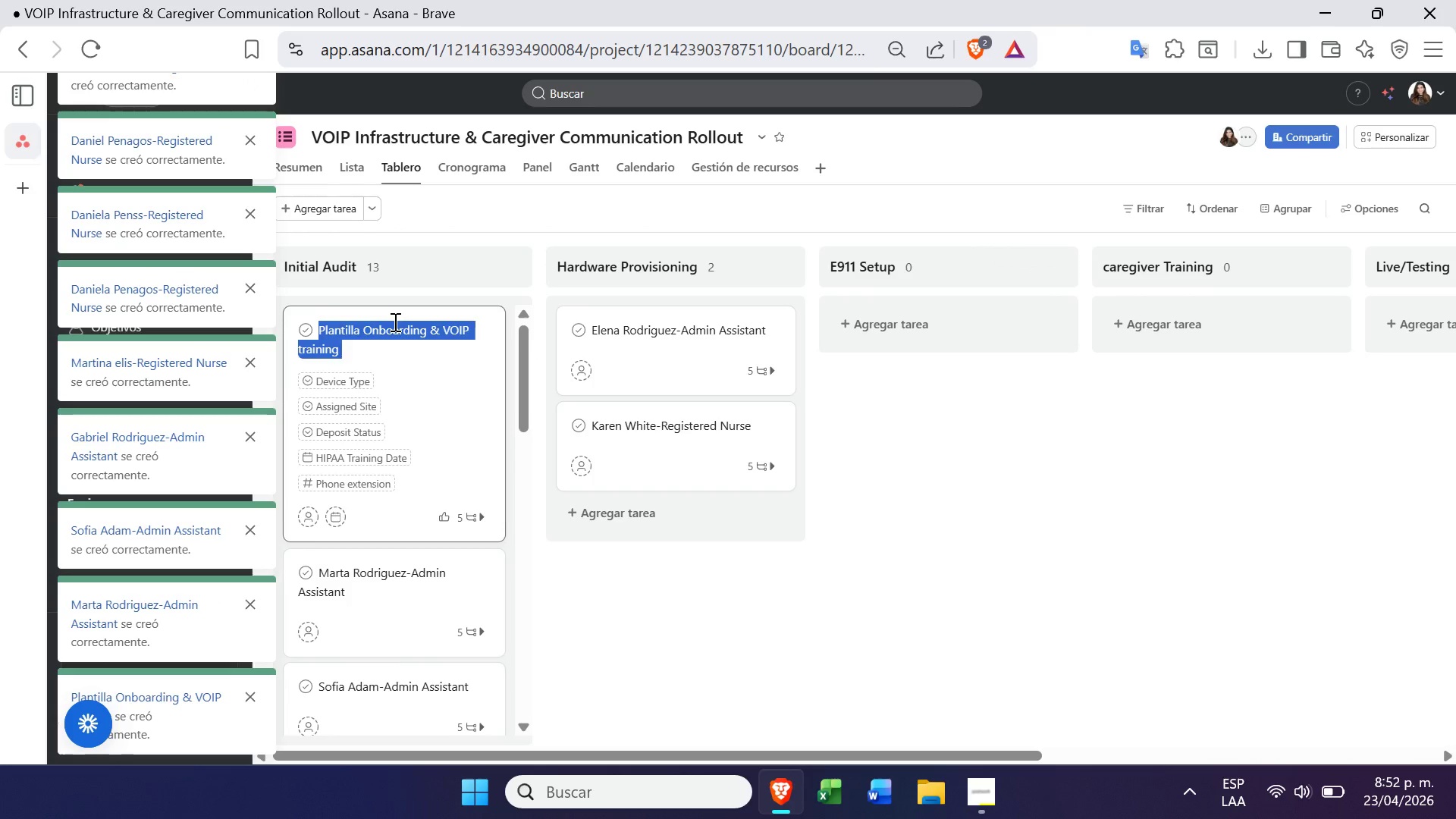 
key(Control+ControlLeft)
 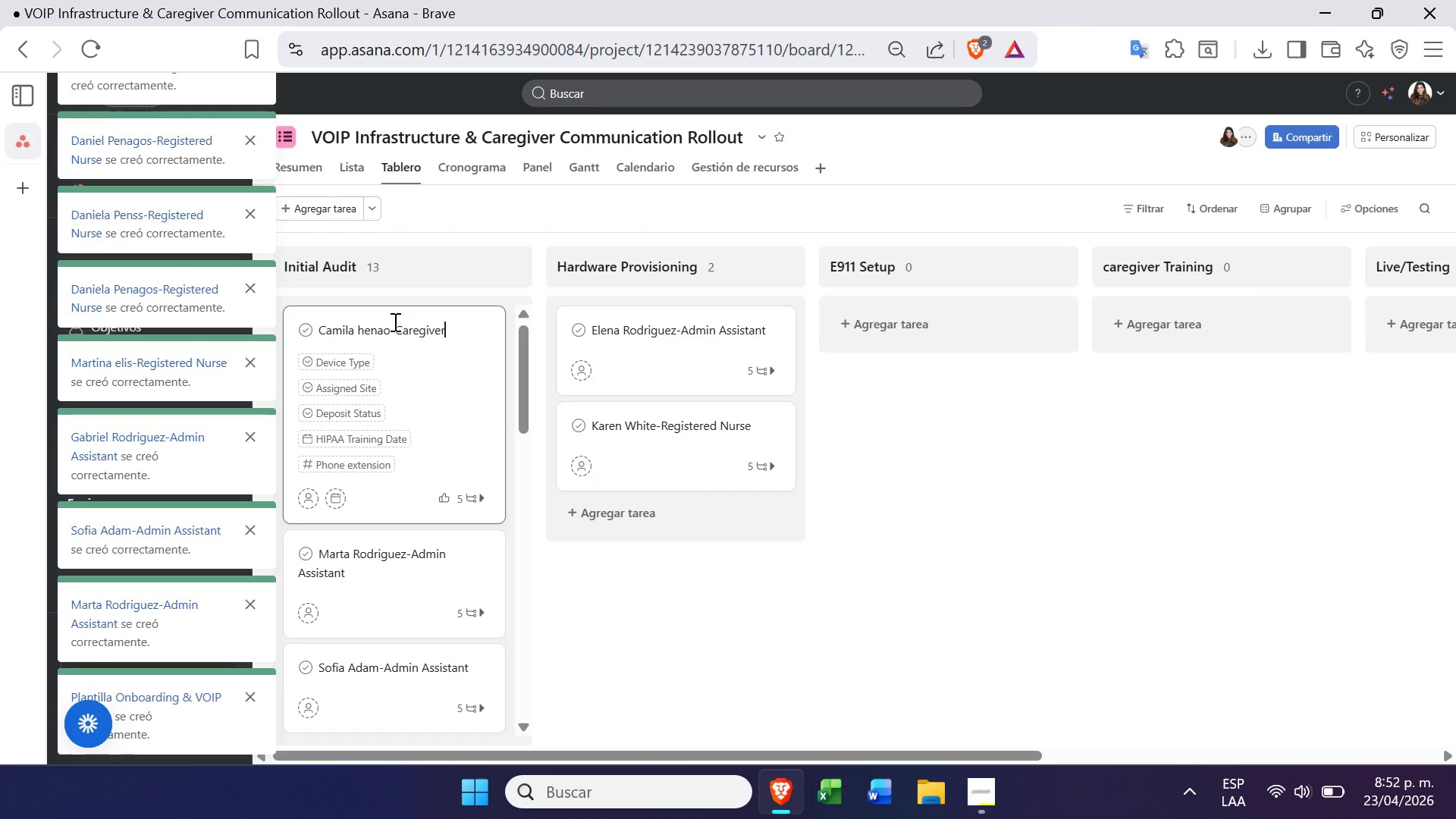 
key(Control+V)
 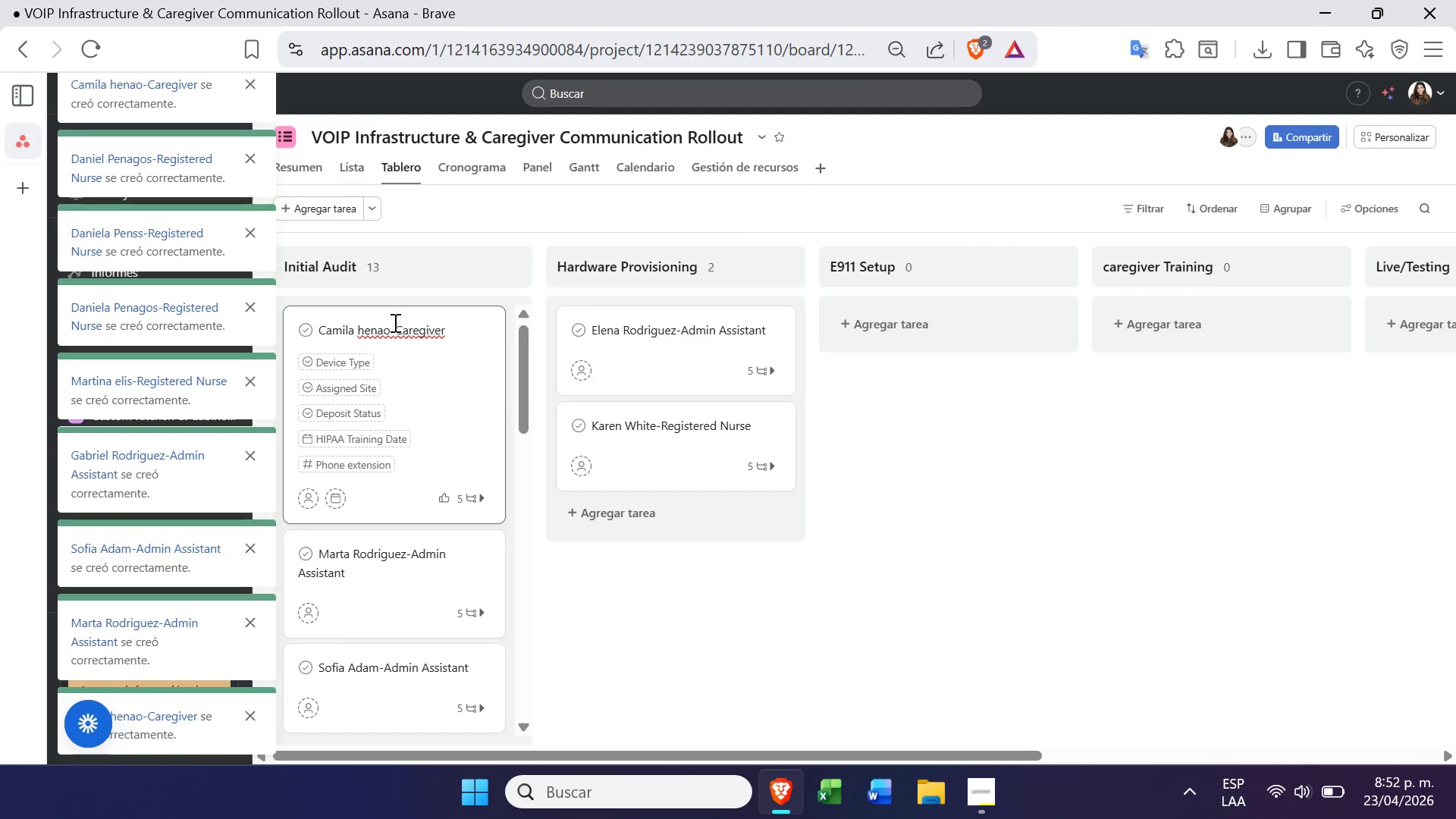 
left_click_drag(start_coordinate=[388, 325], to_coordinate=[310, 322])
 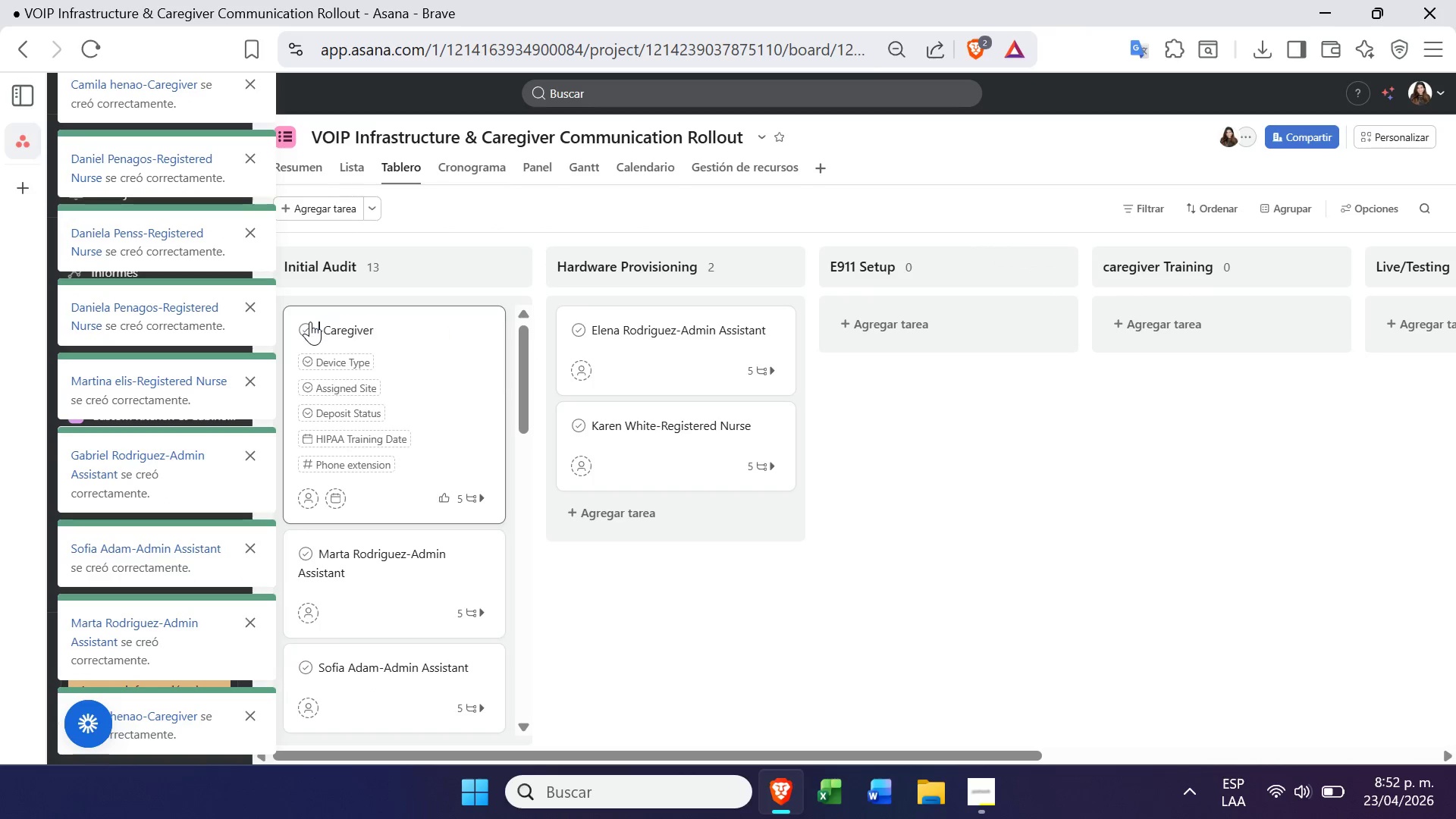 
key(Backspace)
type(Paulo adam)
 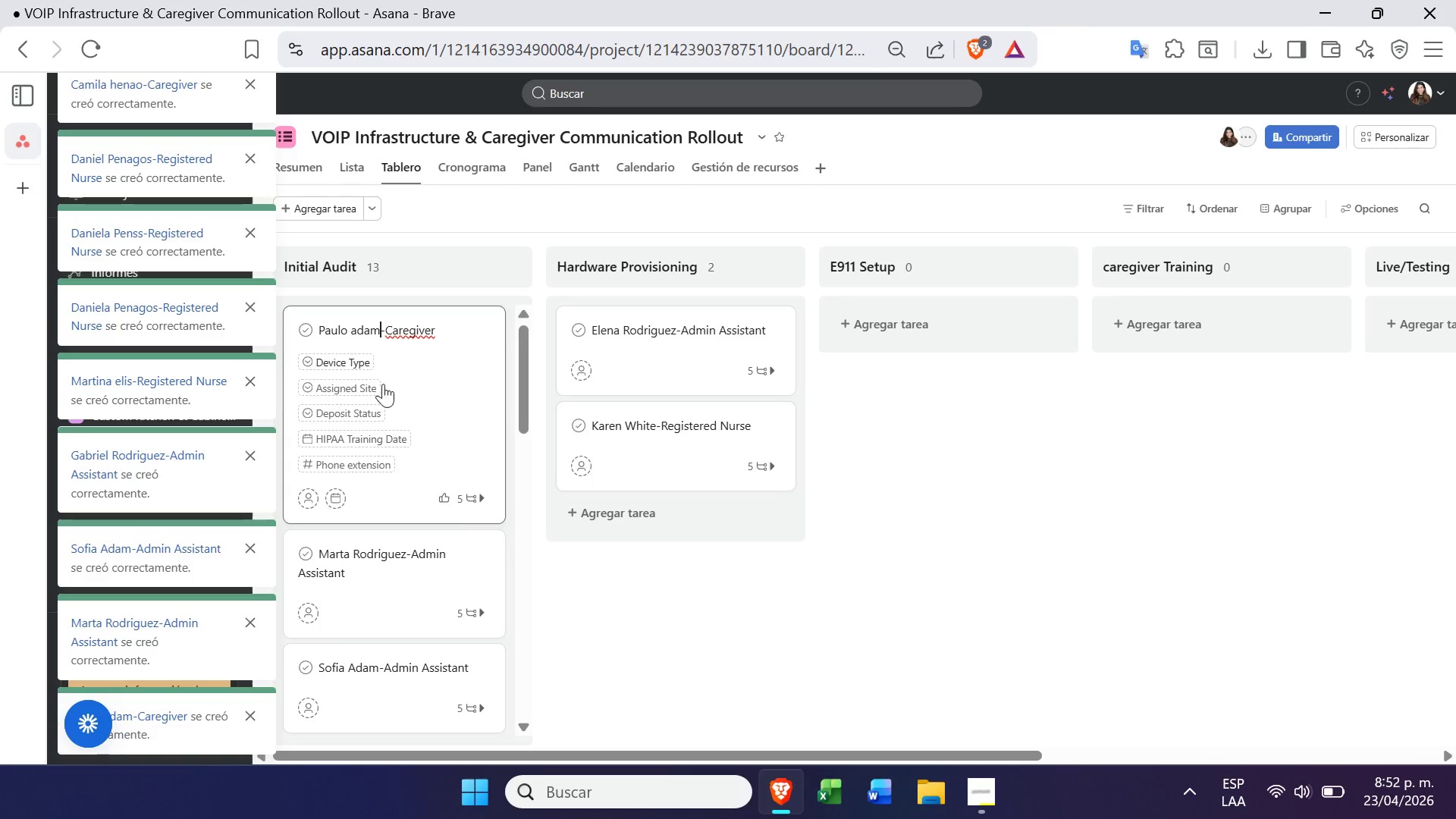 
left_click([617, 577])
 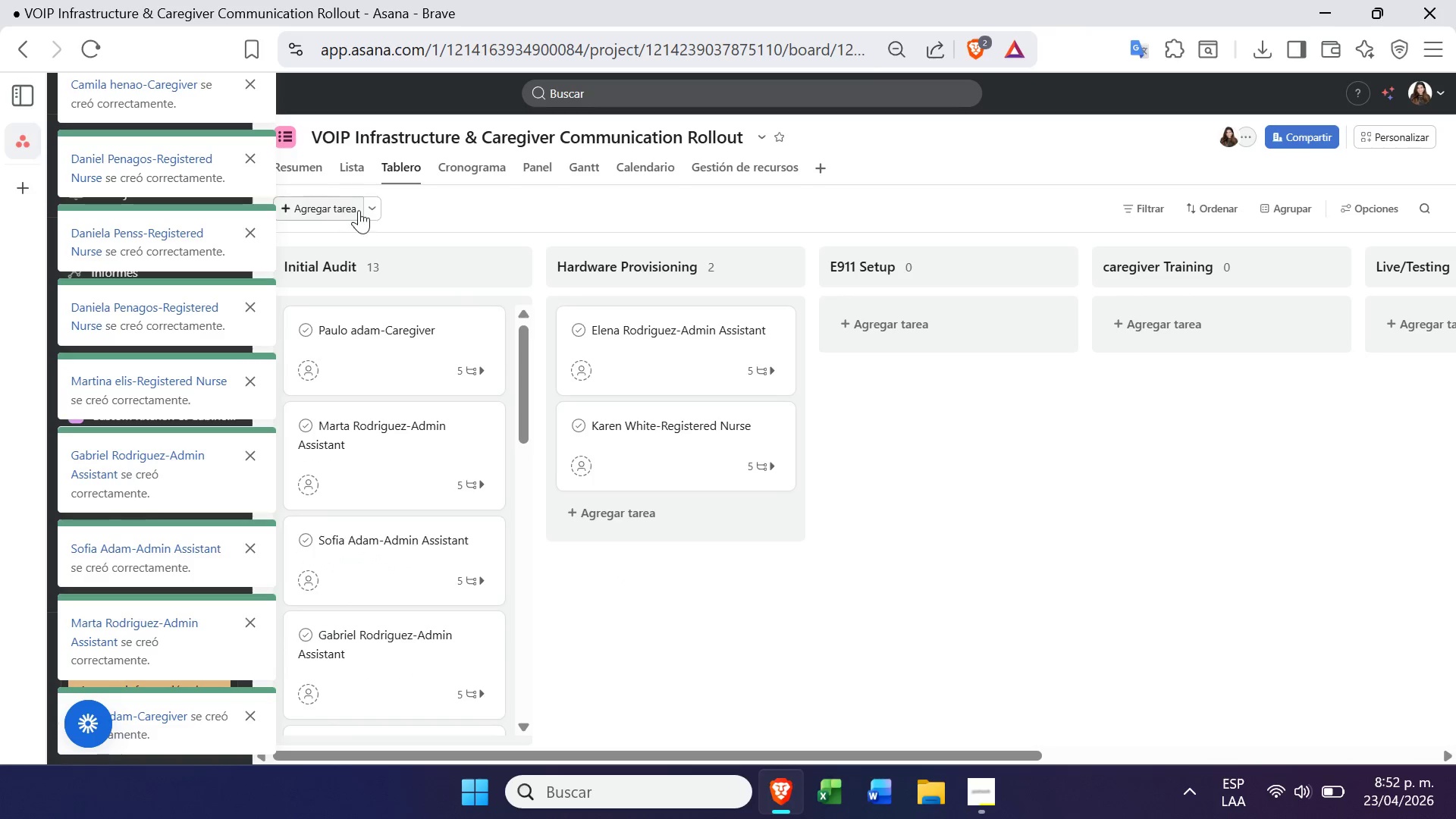 
left_click([369, 215])
 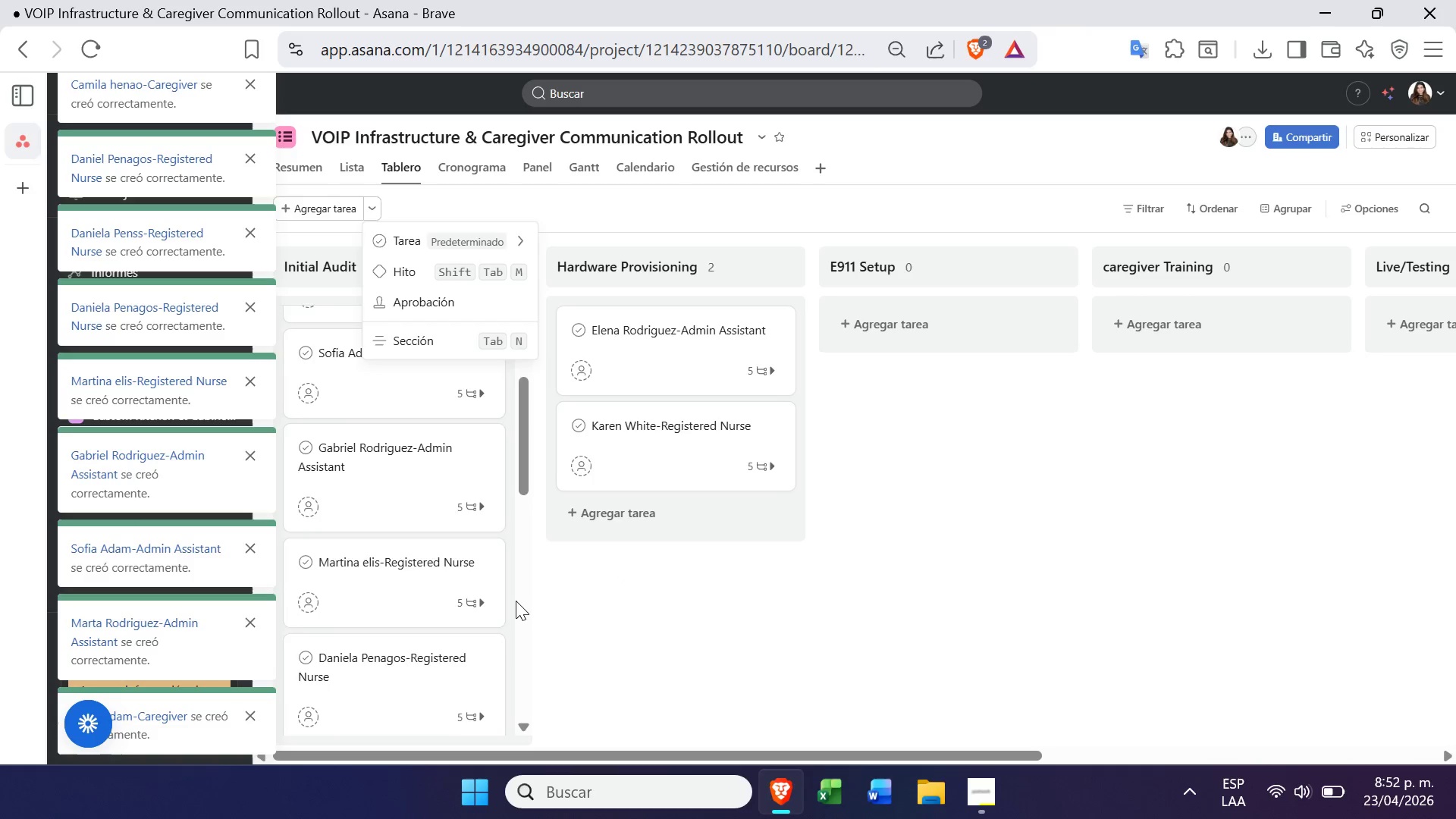 
mouse_move([428, 574])
 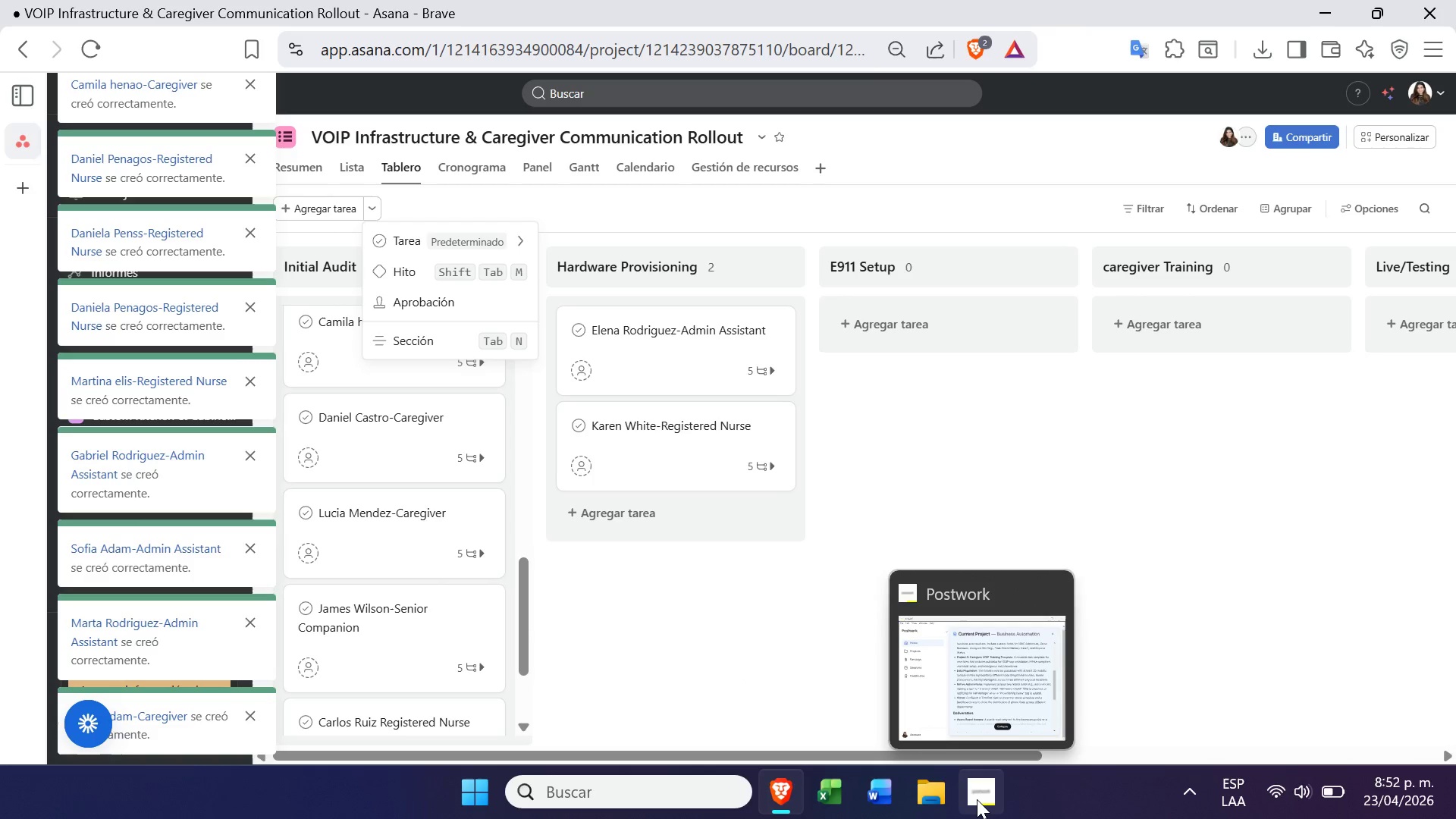 
left_click([978, 801])